 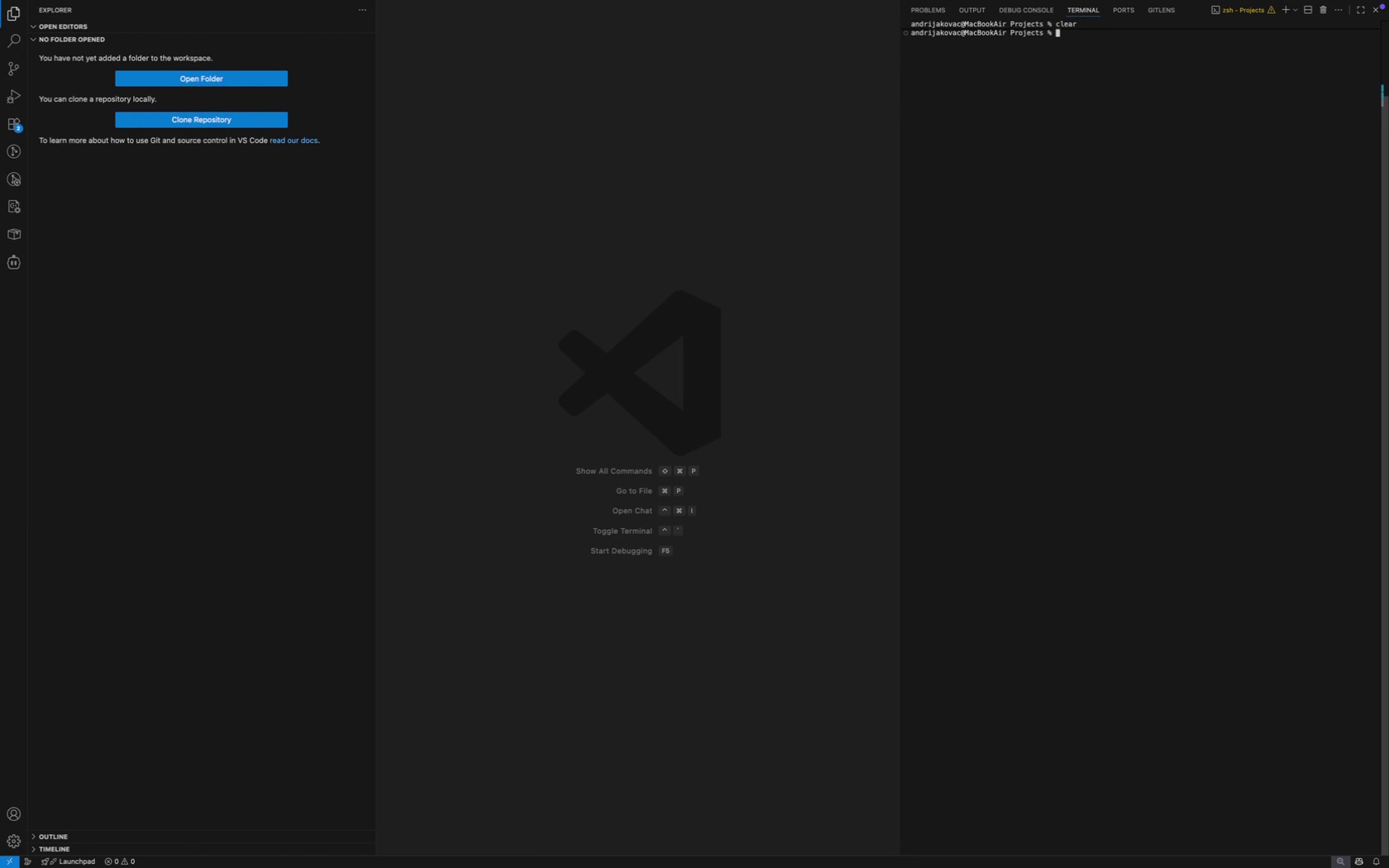 
key(Enter)
 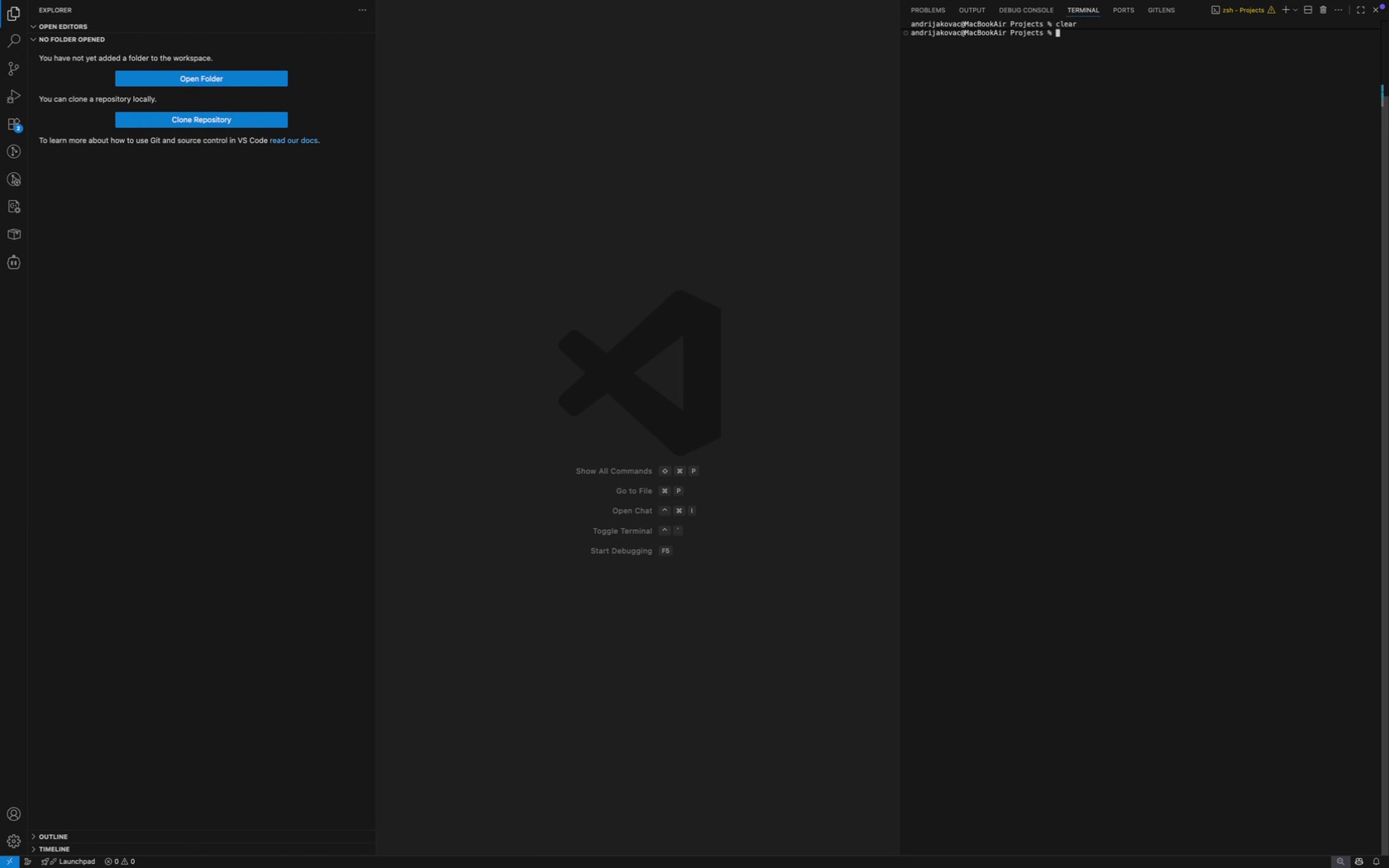 
type(g)
key(Backspace)
type(k)
key(Backspace)
type(cd cs)
key(Backspace)
key(Backspace)
type(sto)
key(Tab)
 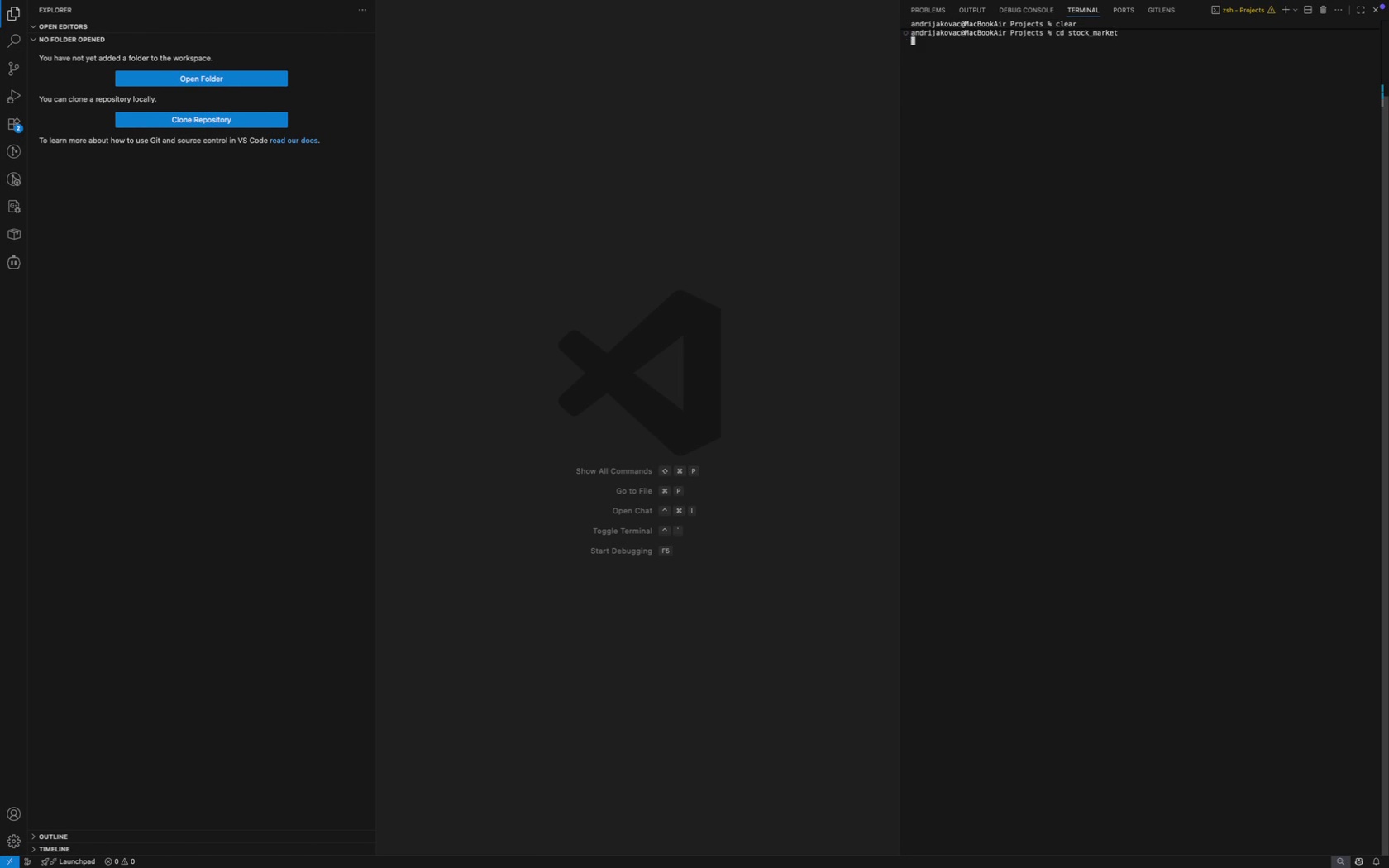 
key(Enter)
 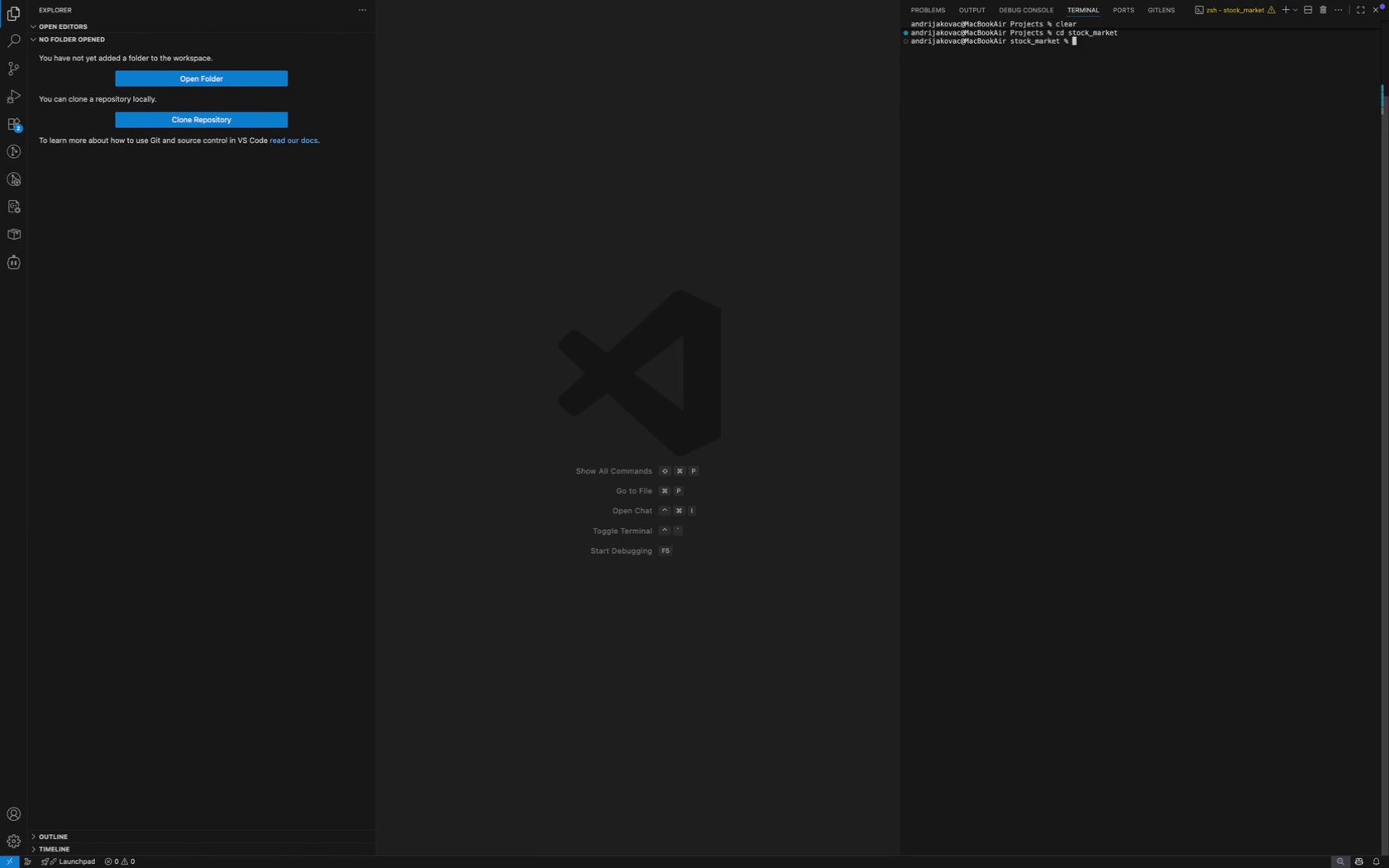 
type(clear)
 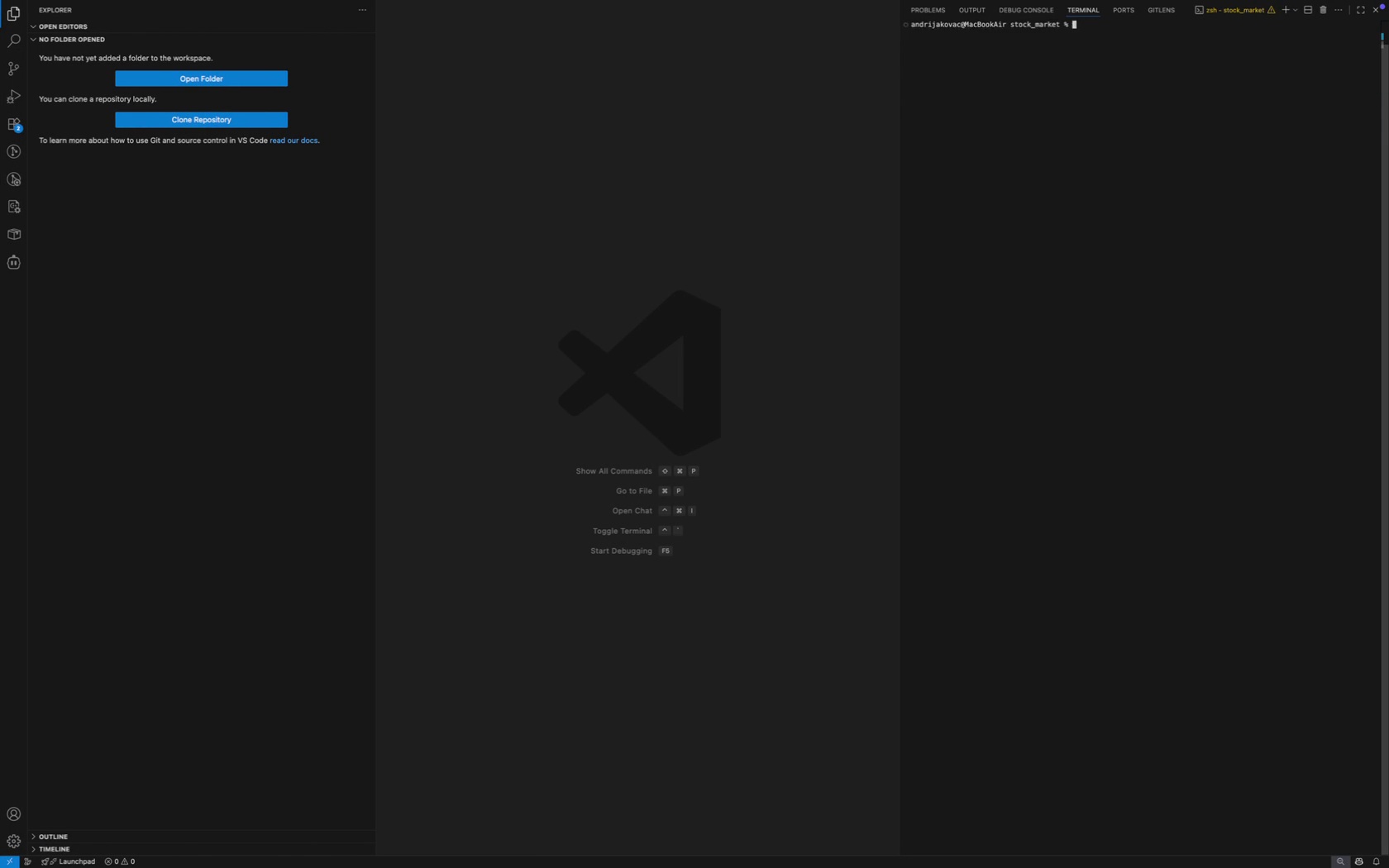 
key(Enter)
 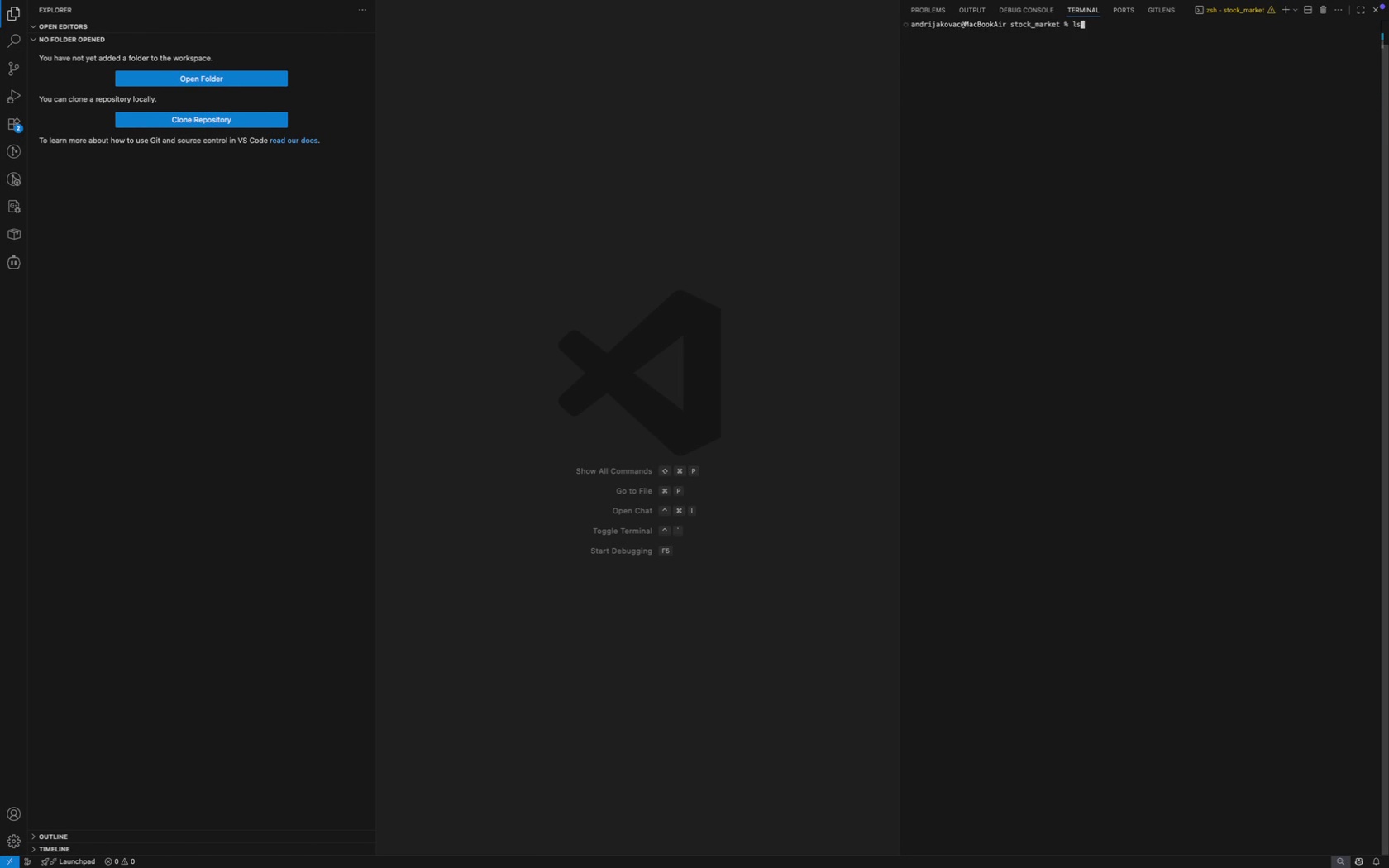 
type(sl)
 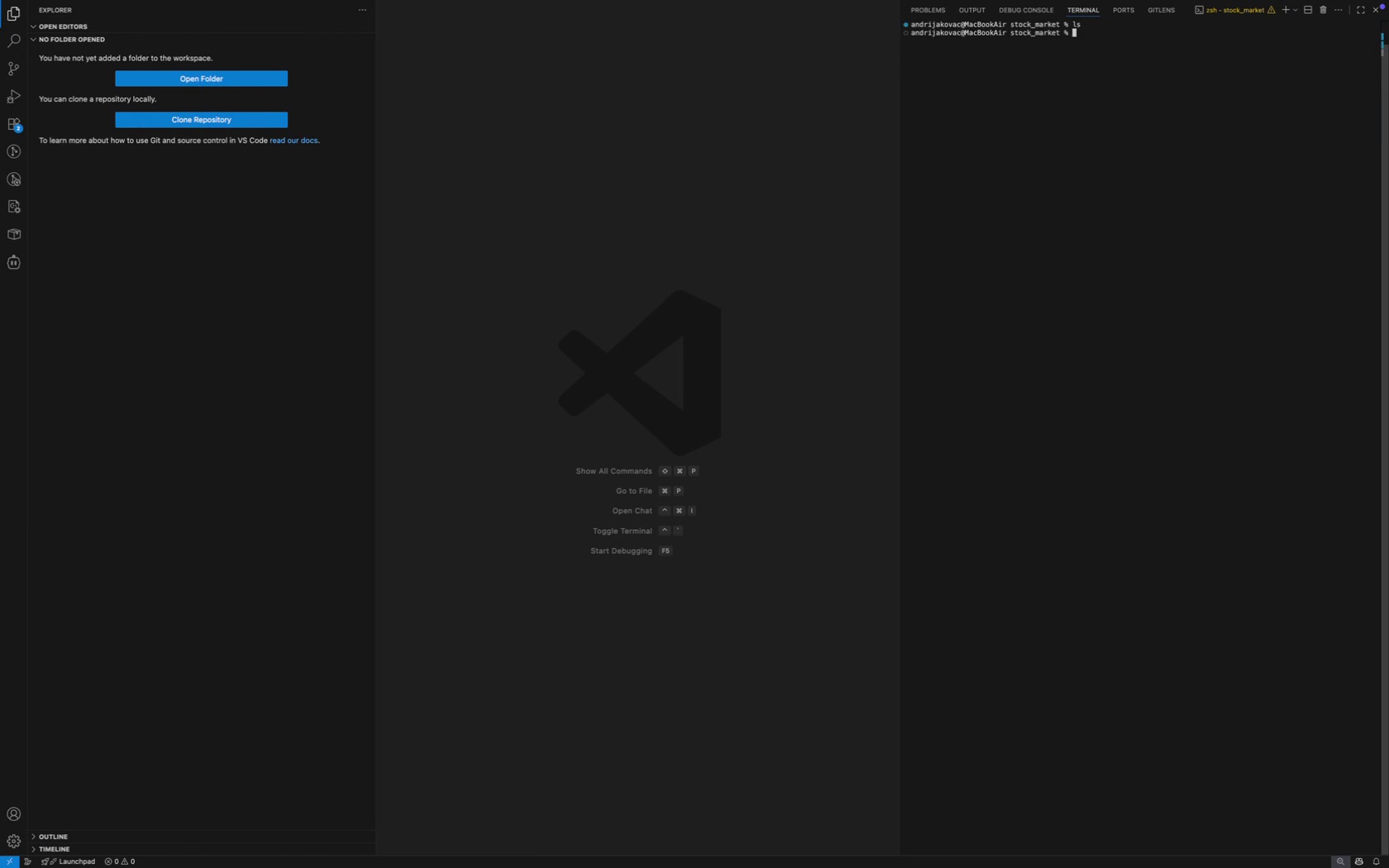 
key(Enter)
 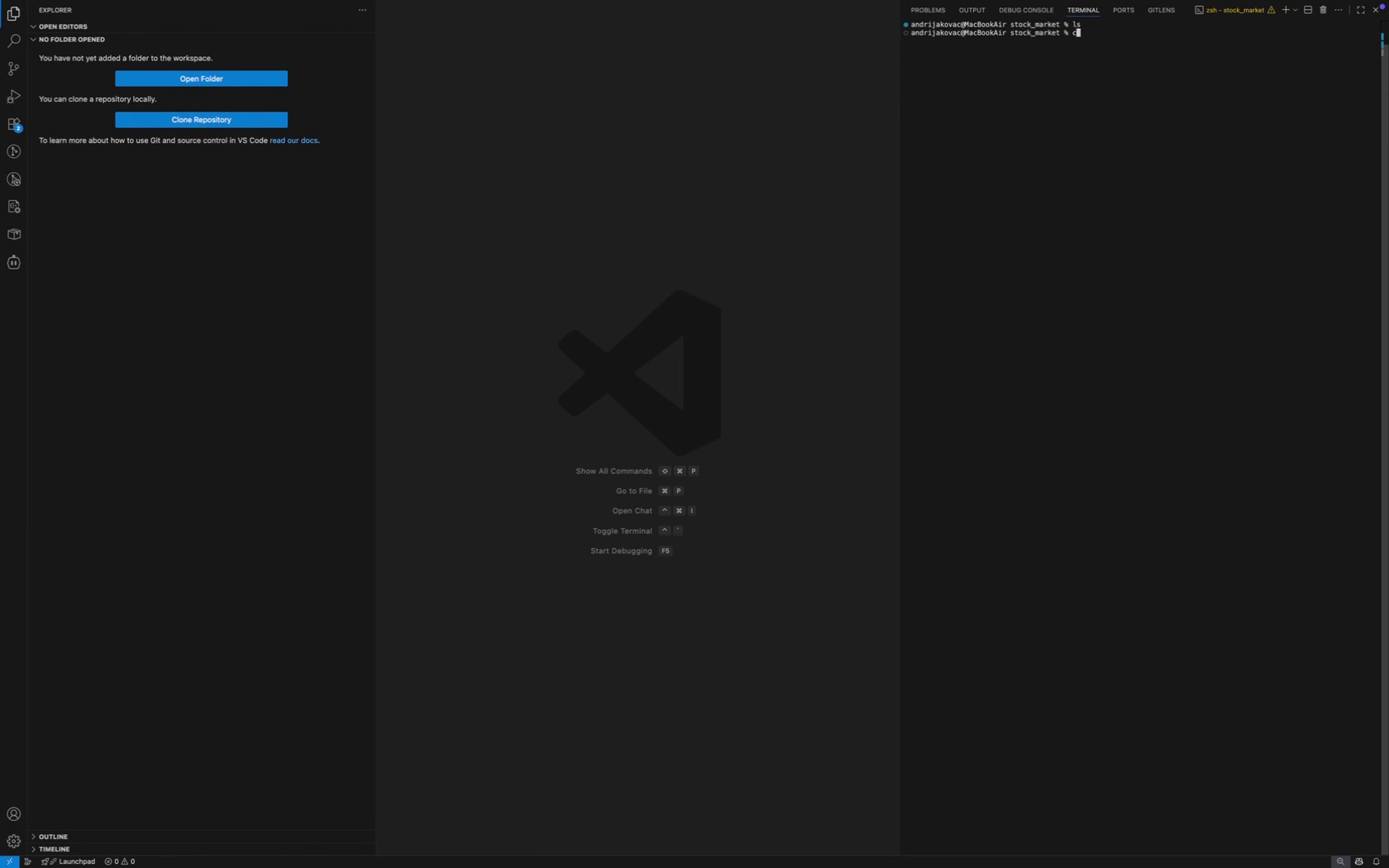 
type(clear)
 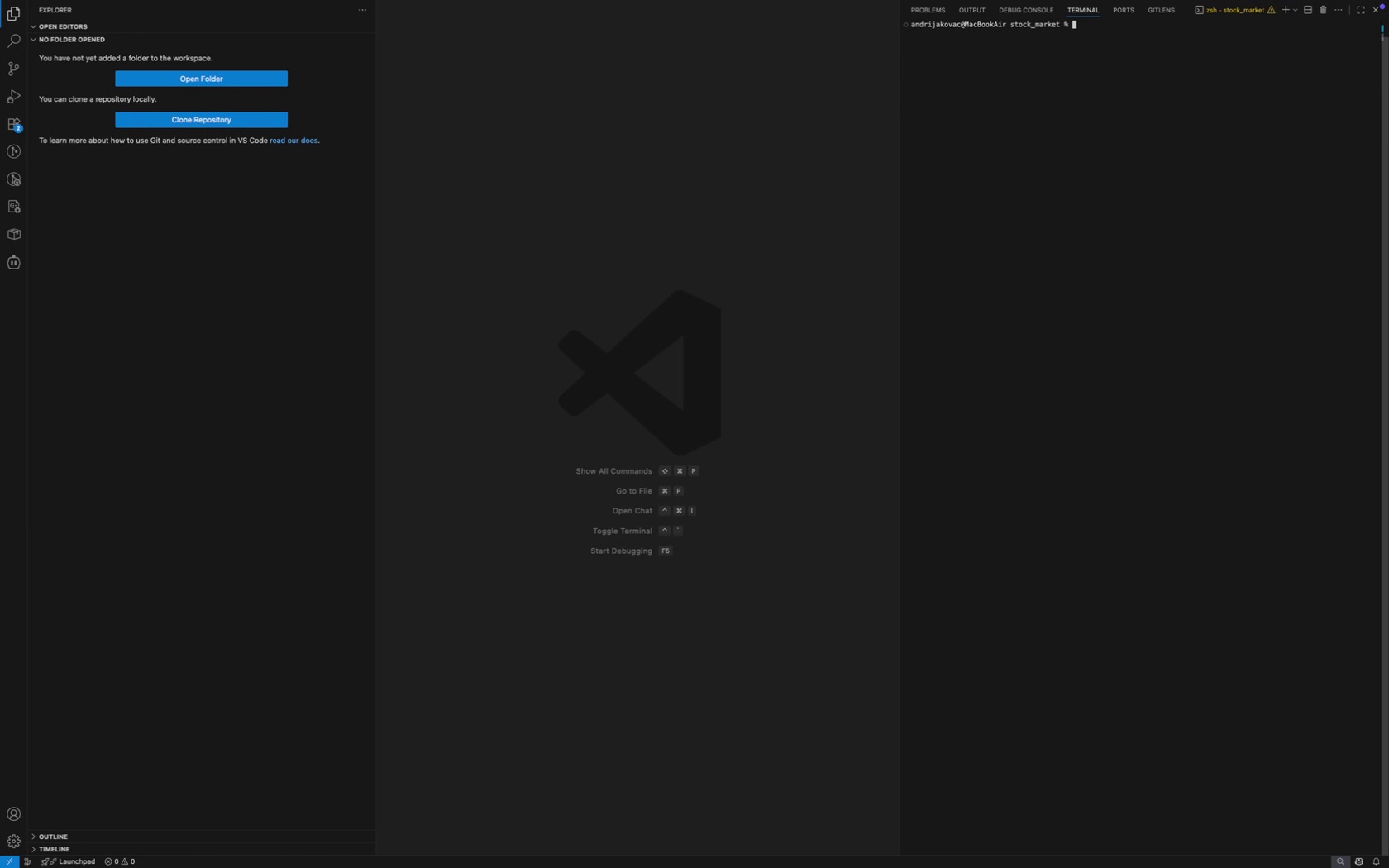 
key(Enter)